 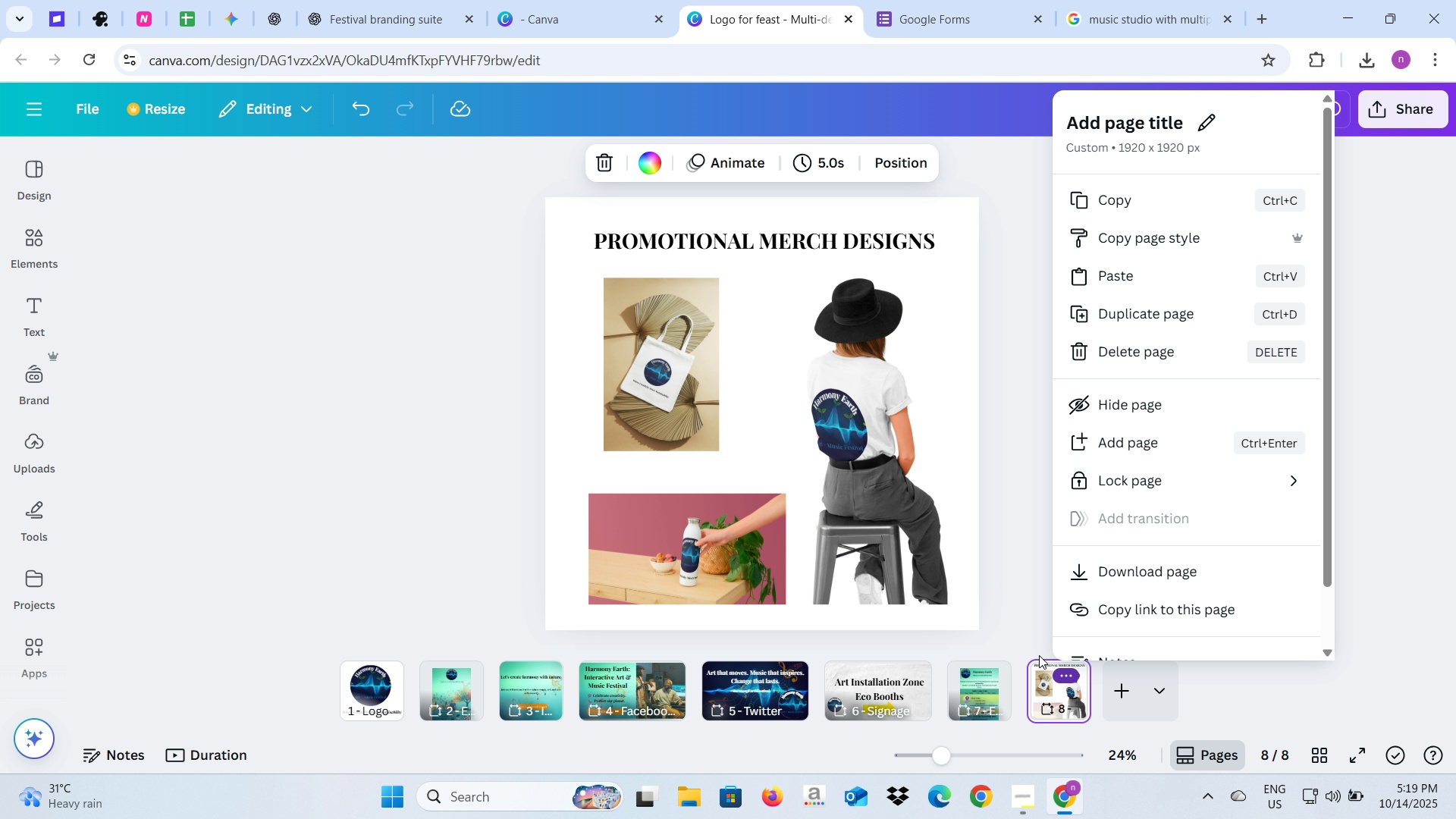 
left_click([1138, 119])
 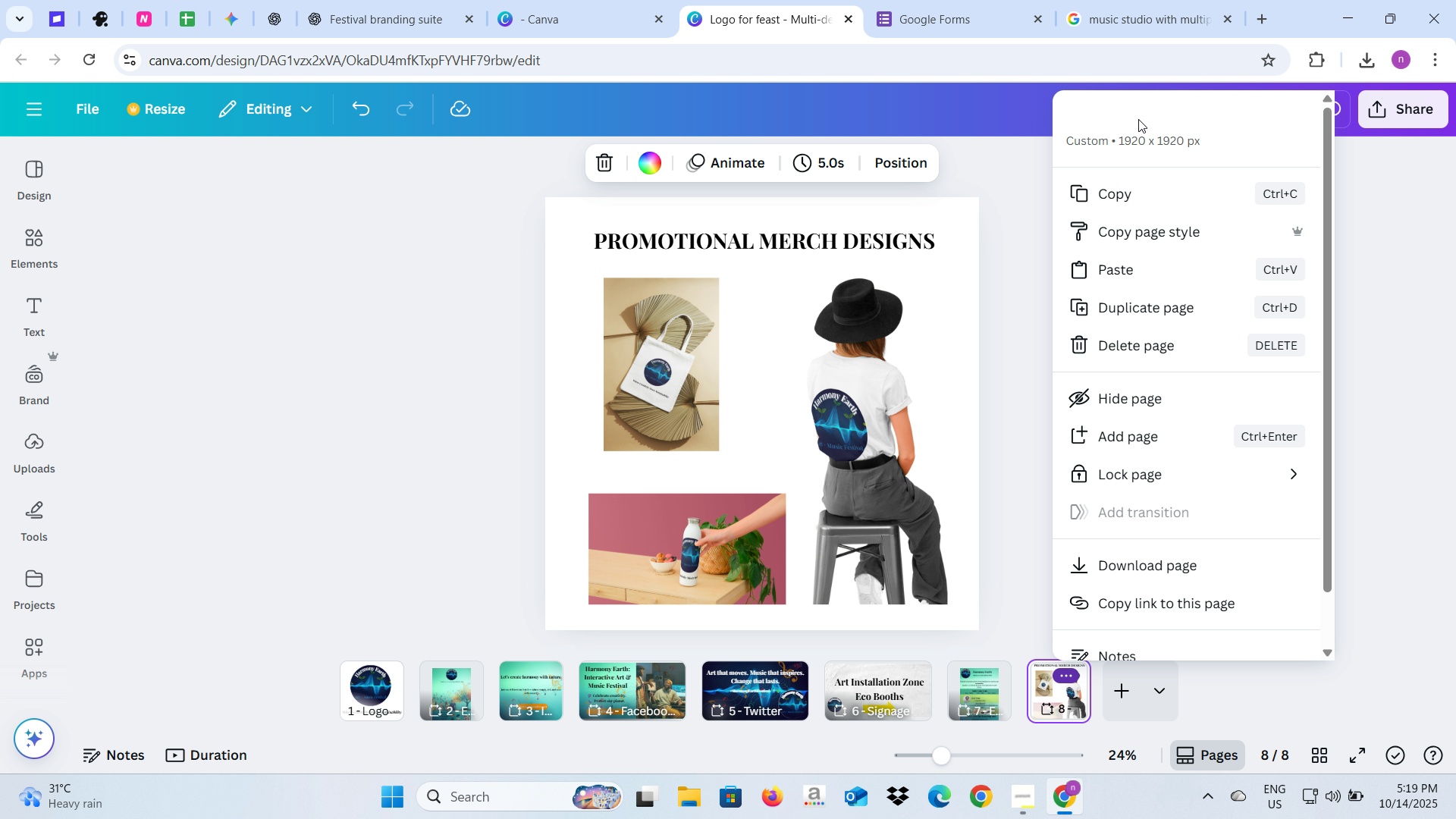 
type(Promotional Merchandize)
 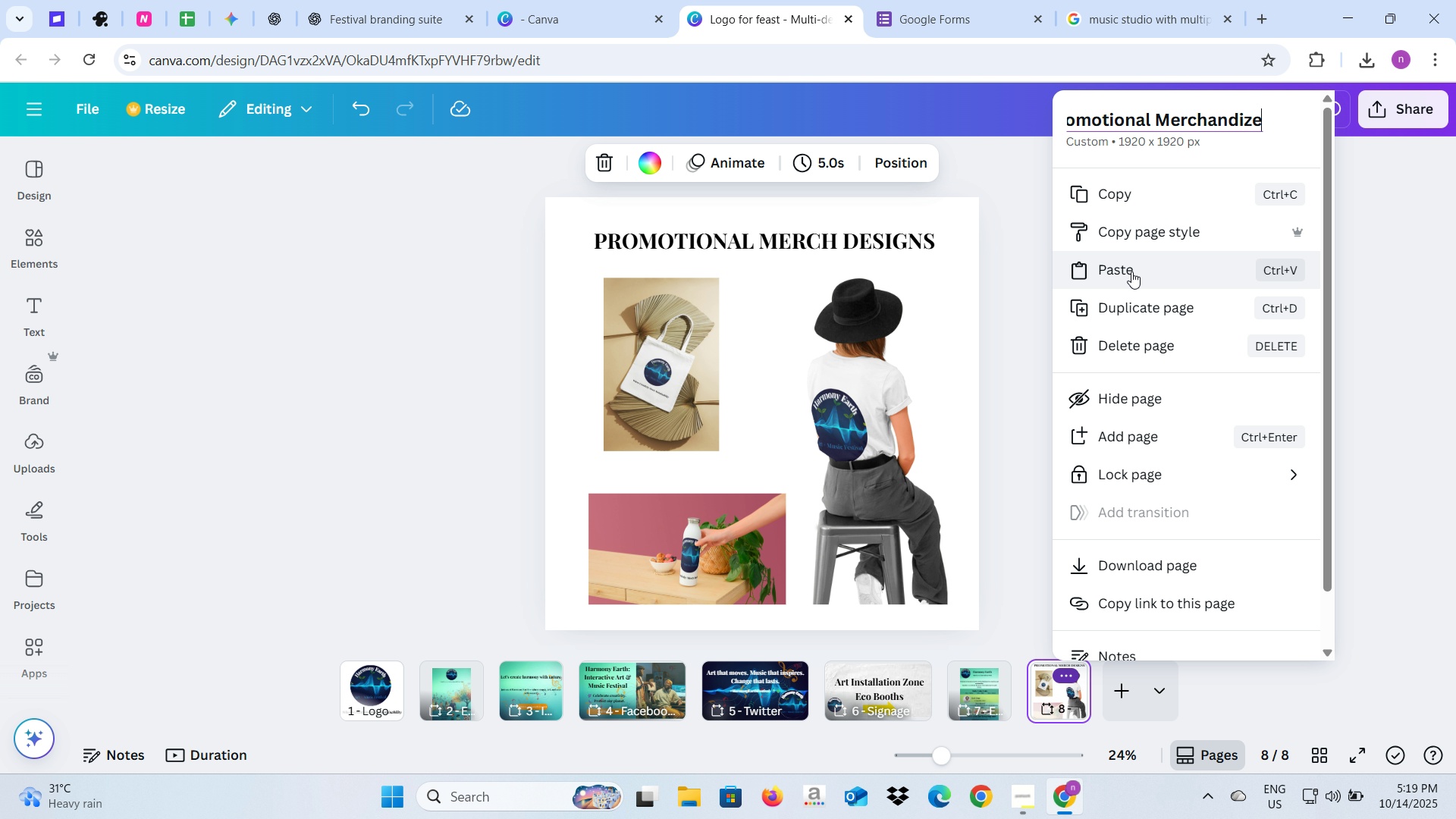 
left_click([372, 0])
 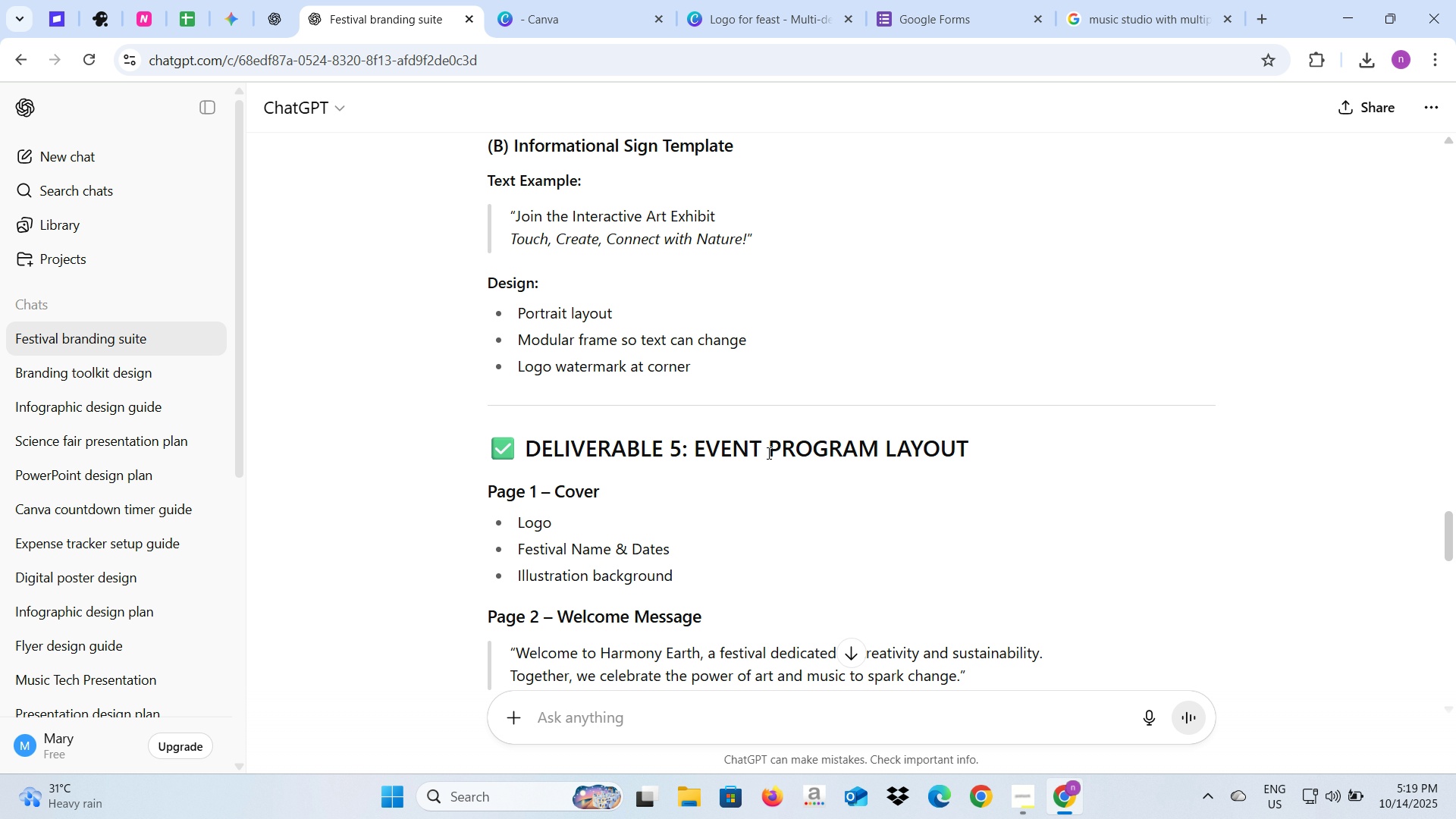 
scroll: coordinate [774, 455], scroll_direction: down, amount: 5.0
 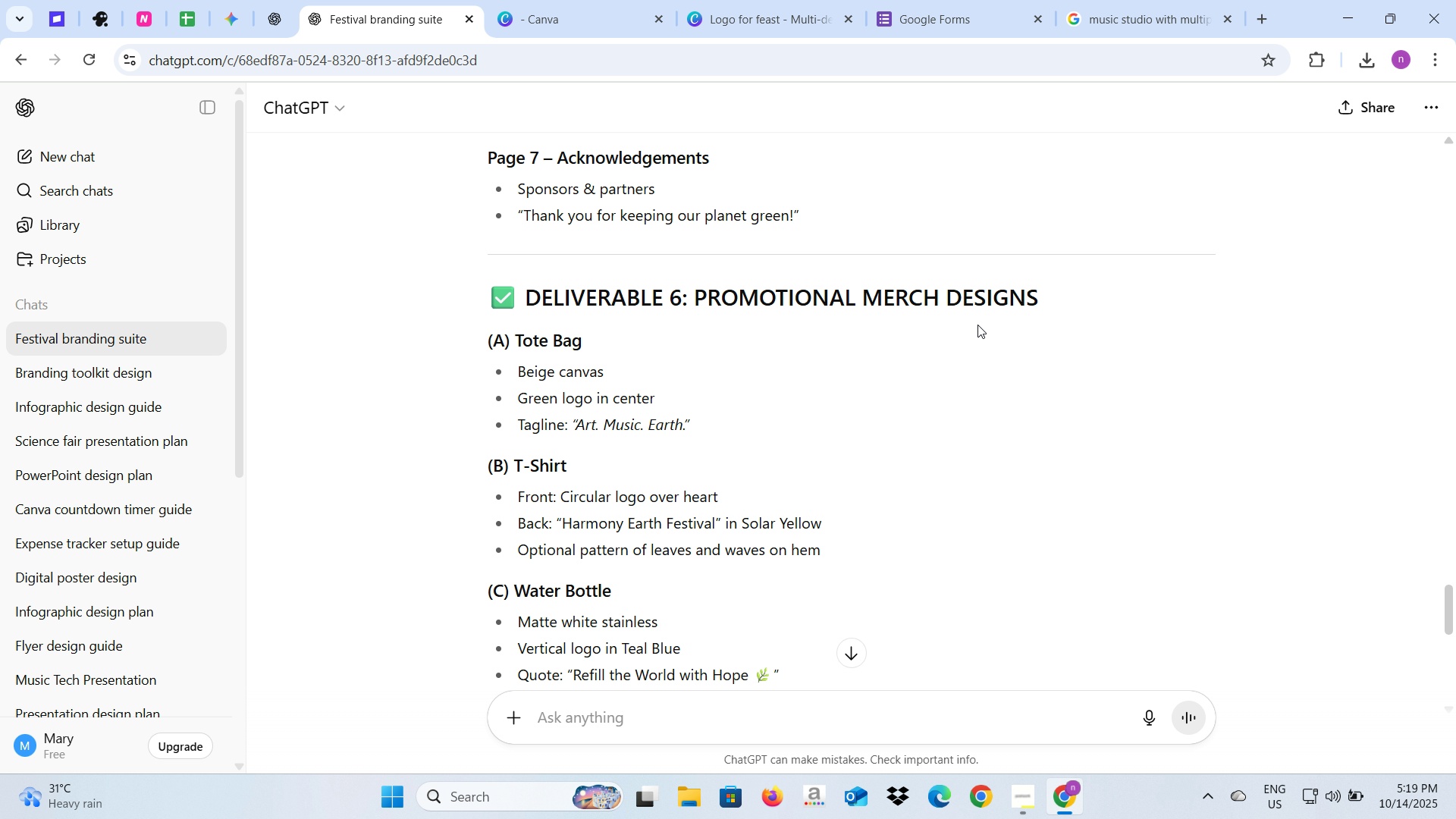 
left_click([1169, 0])
 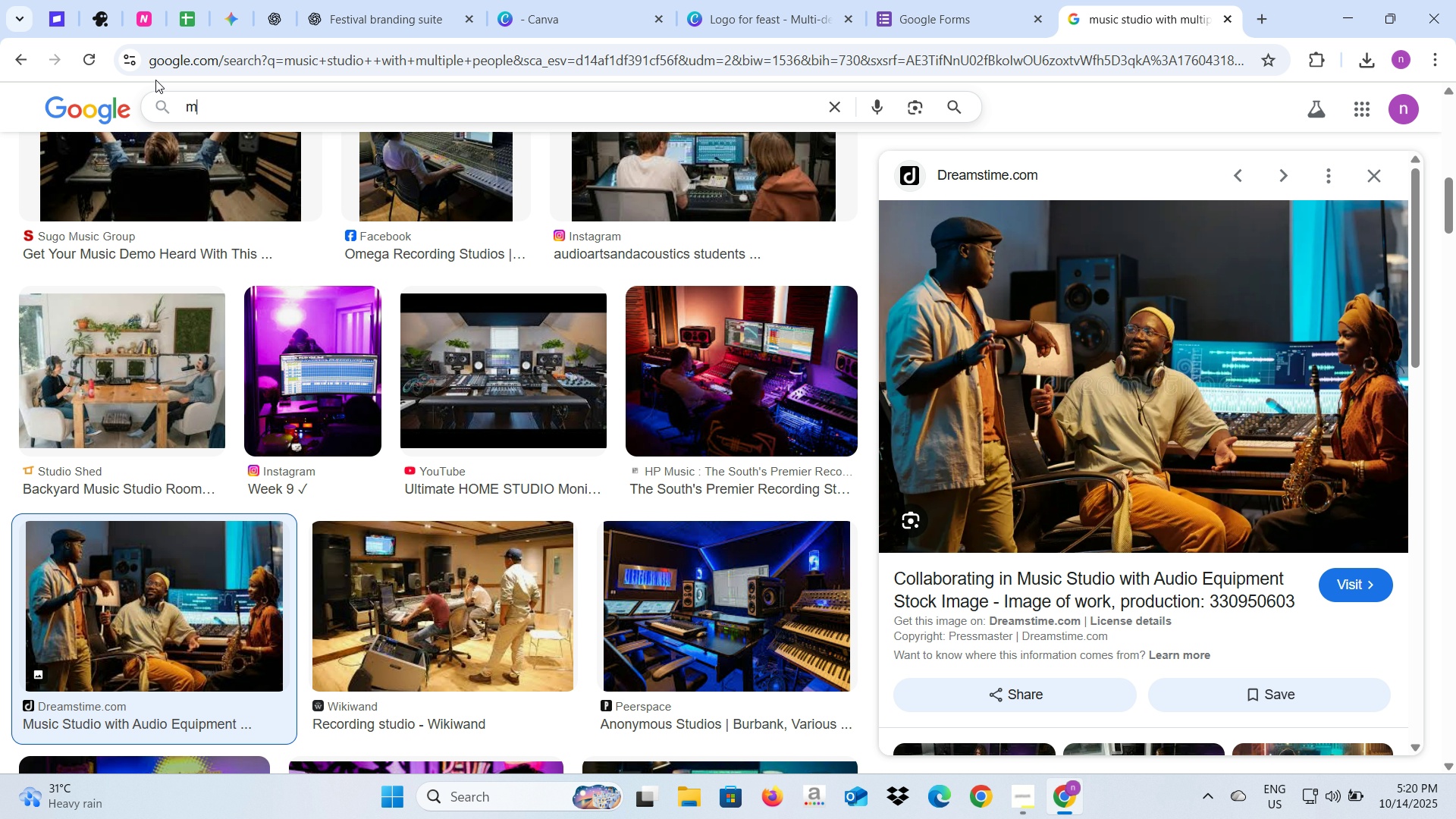 
type(merchandize)
 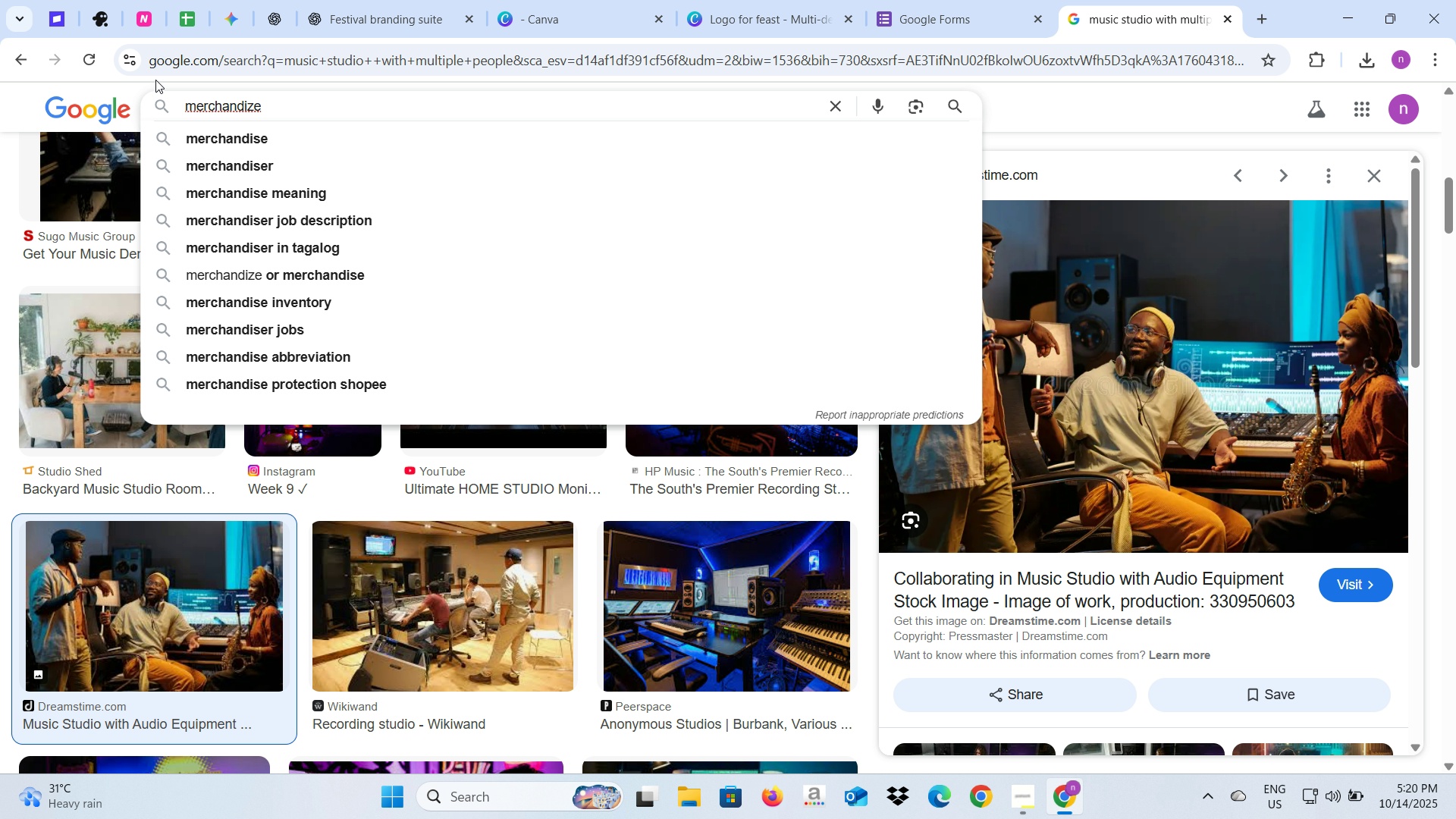 
key(Alt+AltLeft)
 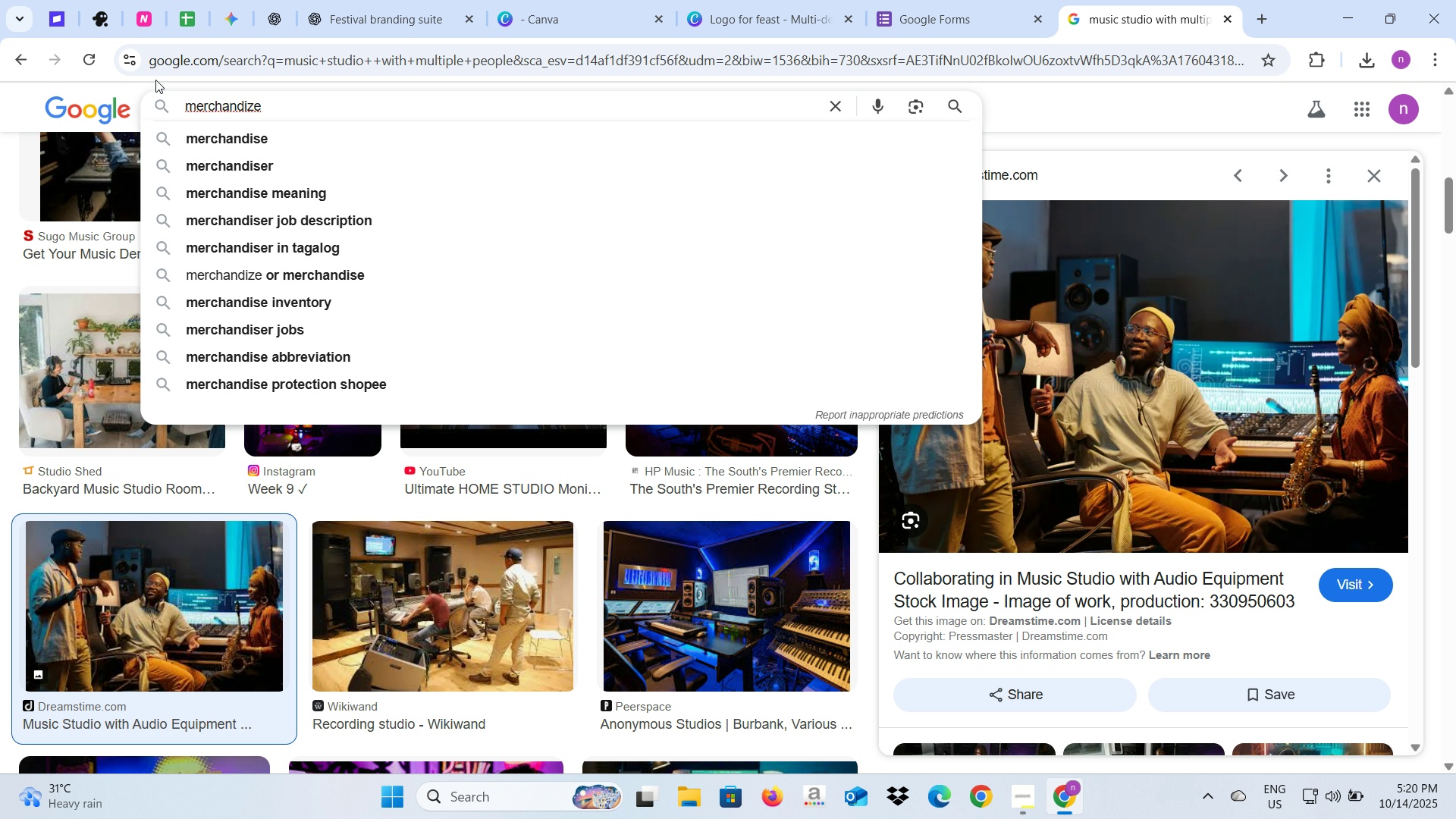 
key(Alt+Tab)